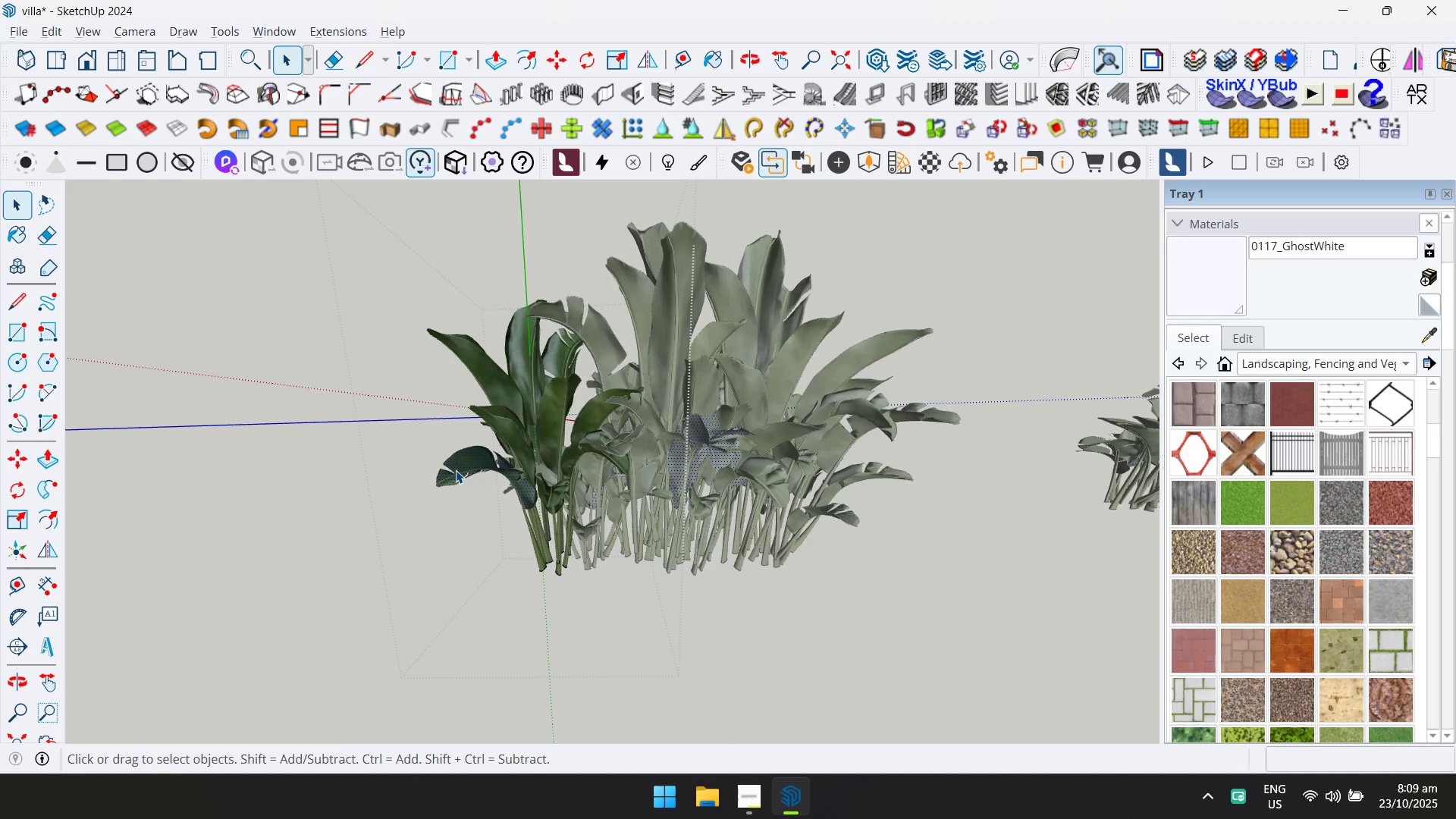 
key(Escape)
 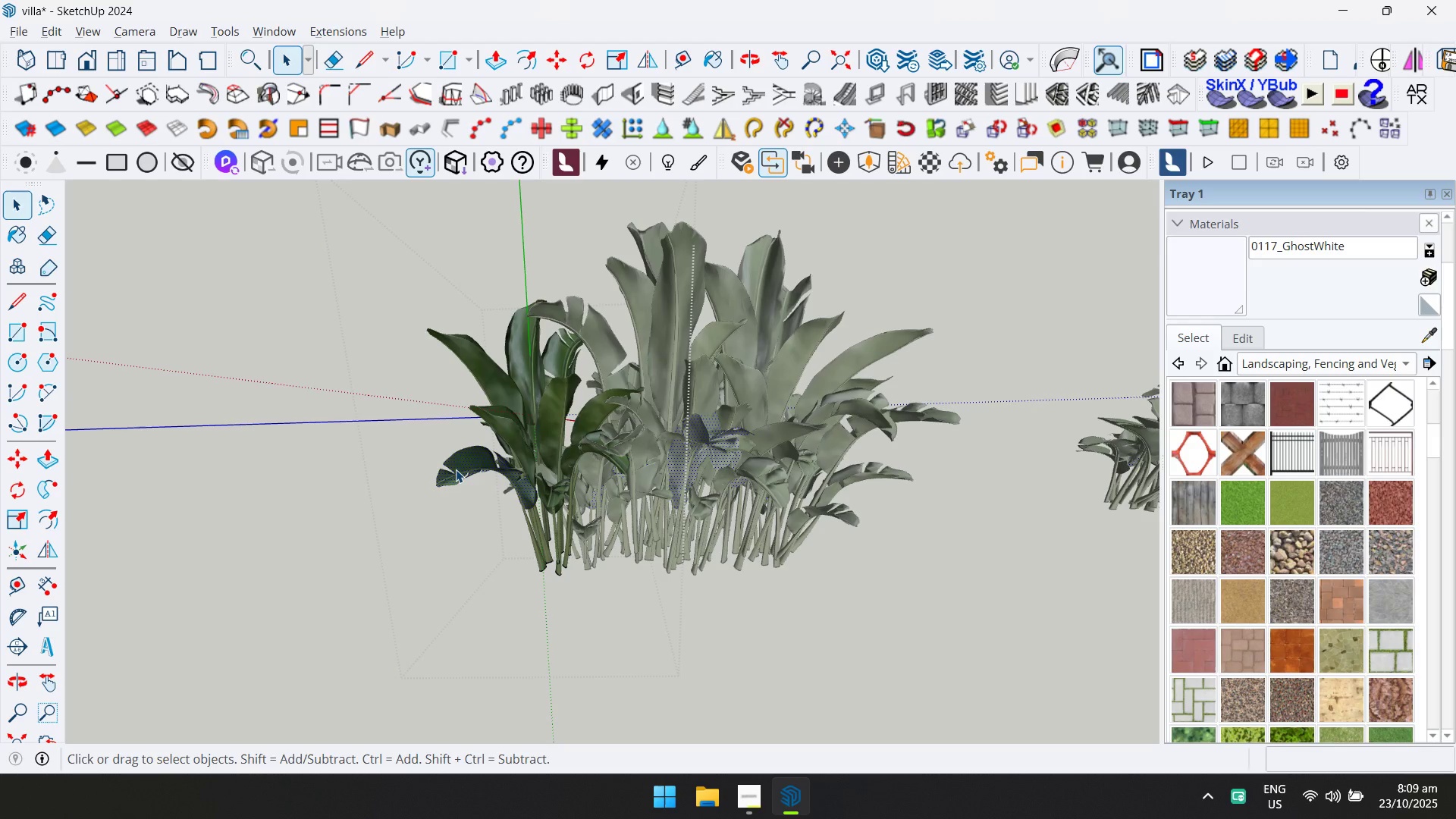 
key(Escape)
 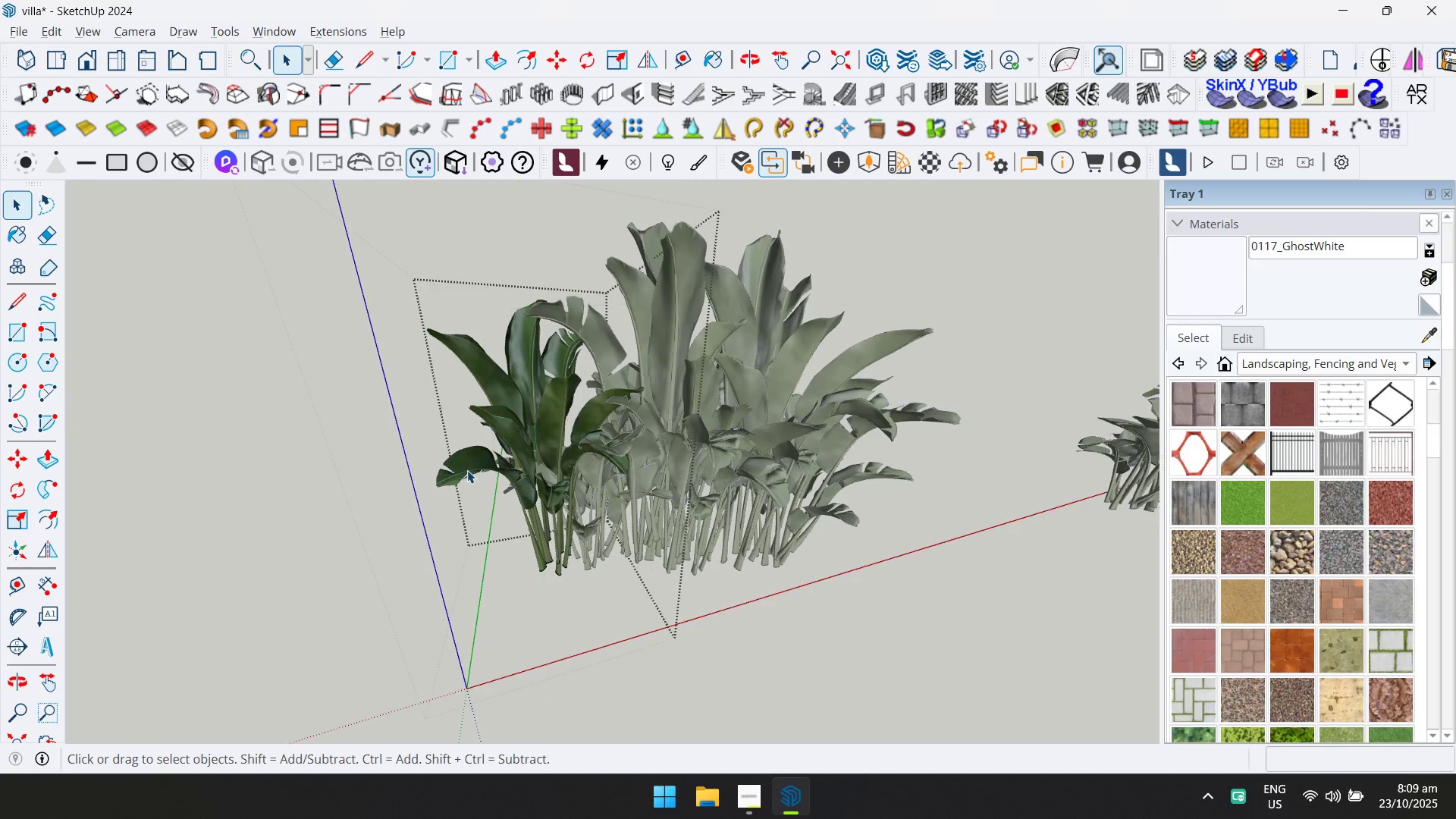 
scroll: coordinate [513, 424], scroll_direction: down, amount: 35.0
 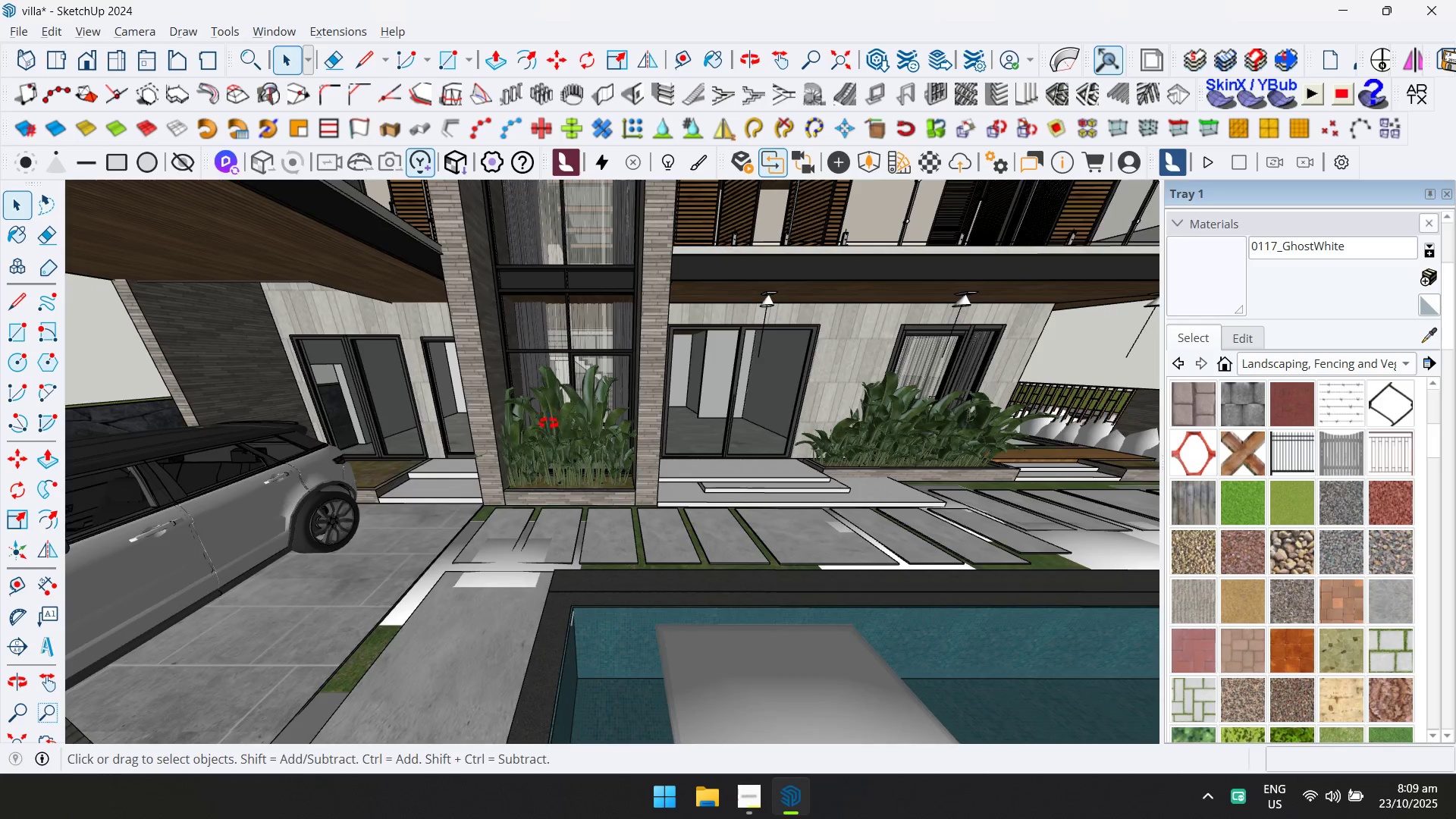 
key(Escape)
 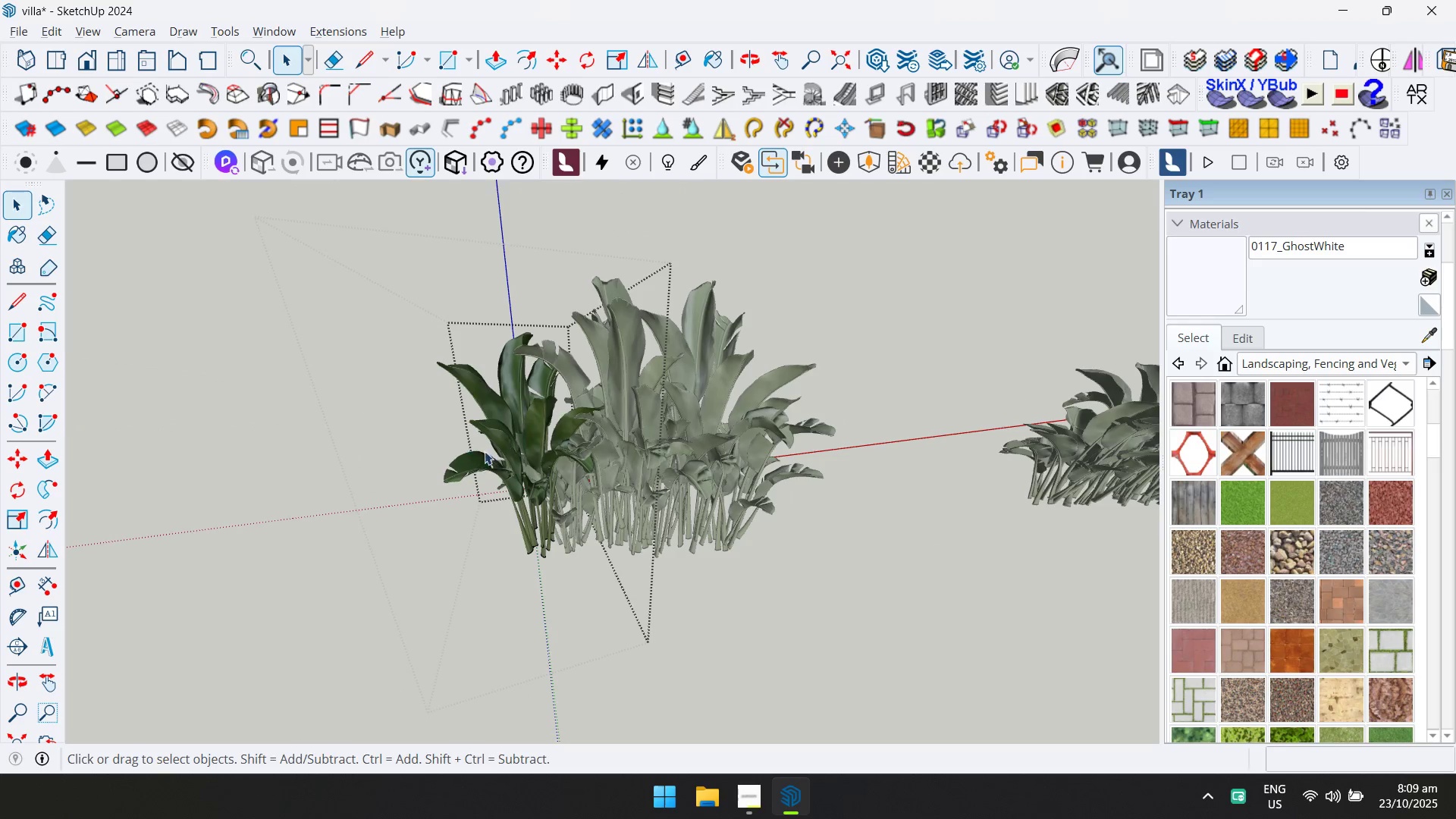 
key(Escape)
 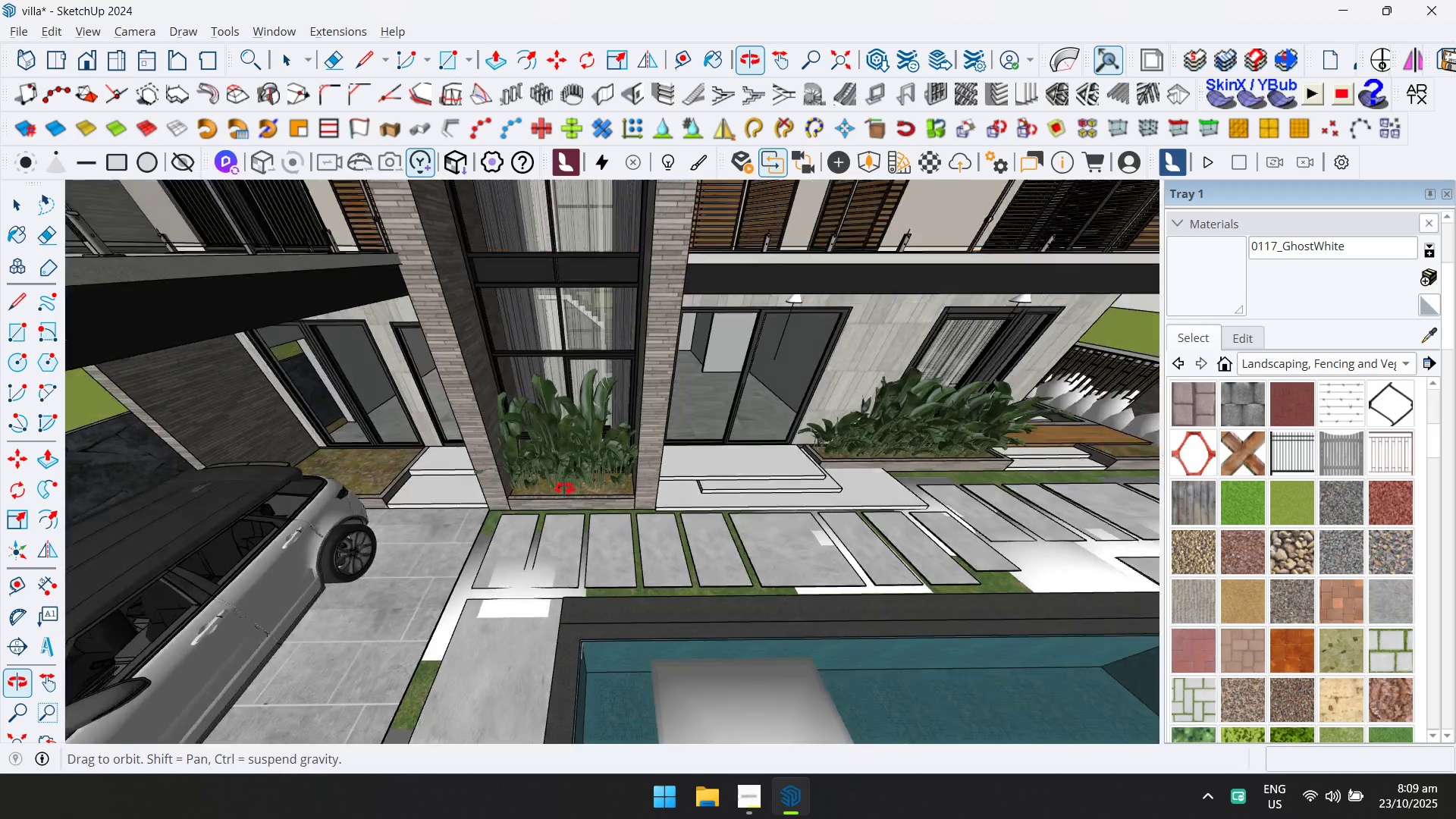 
scroll: coordinate [470, 481], scroll_direction: up, amount: 12.0
 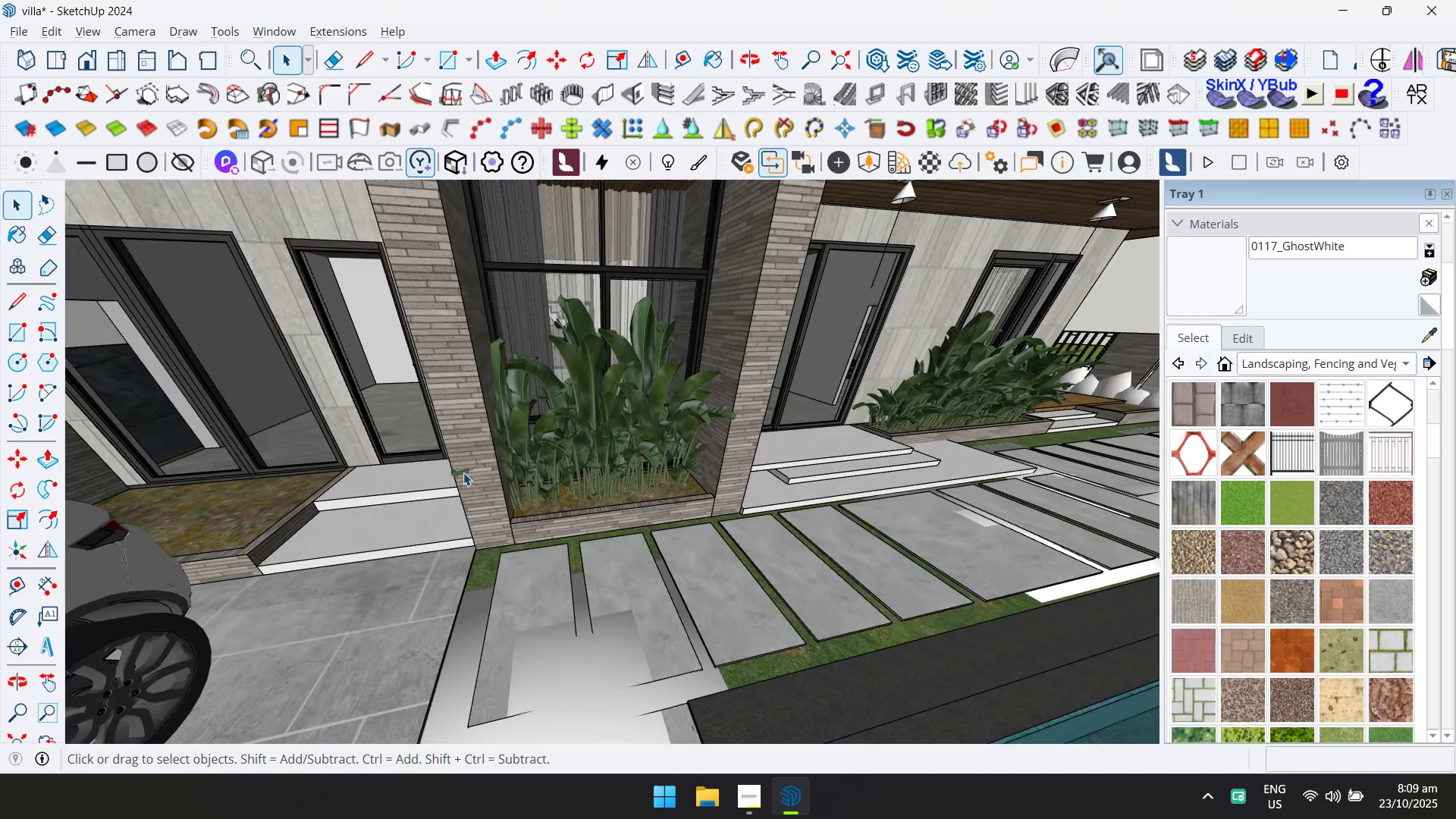 
double_click([463, 472])
 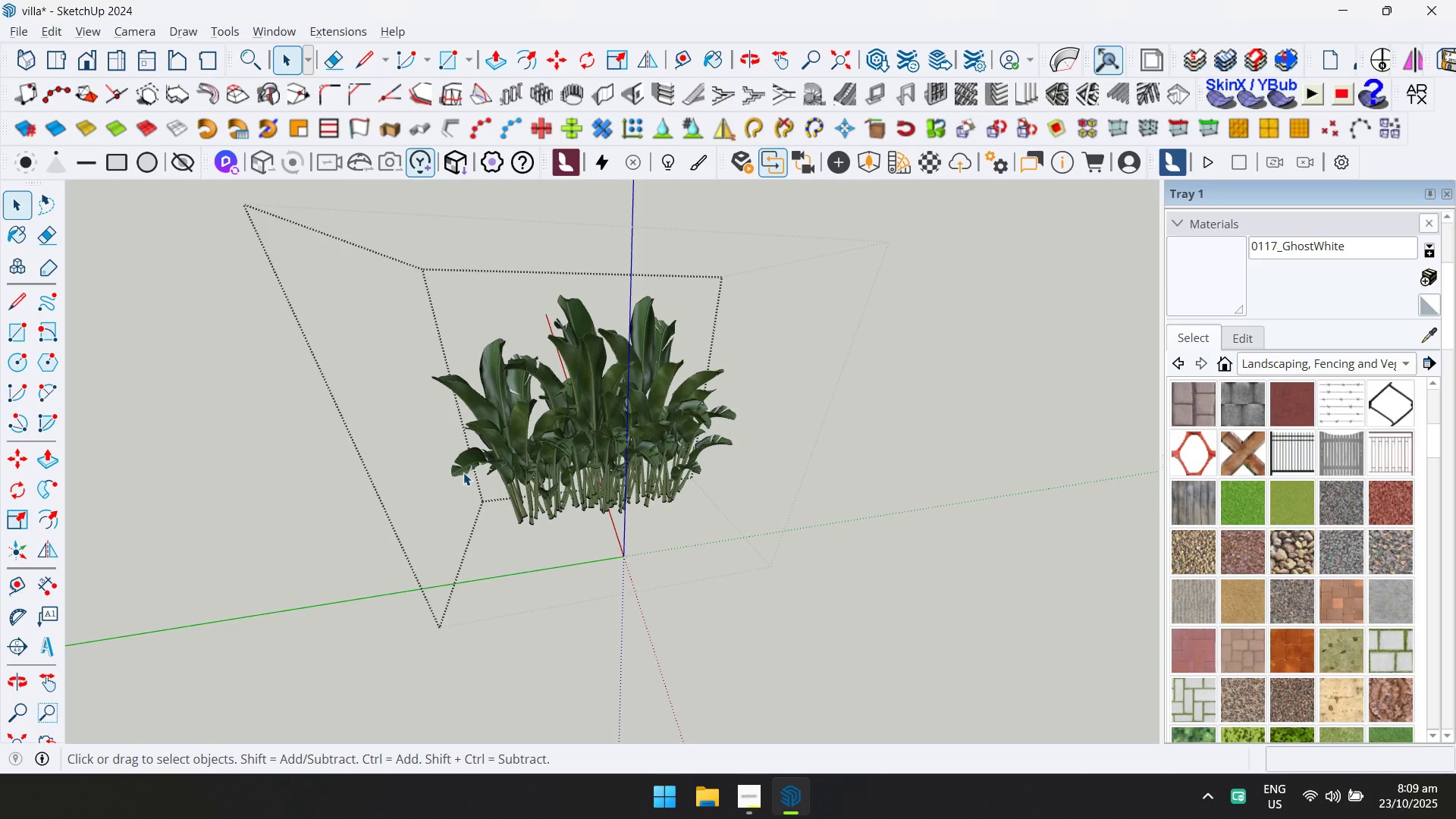 
triple_click([463, 472])
 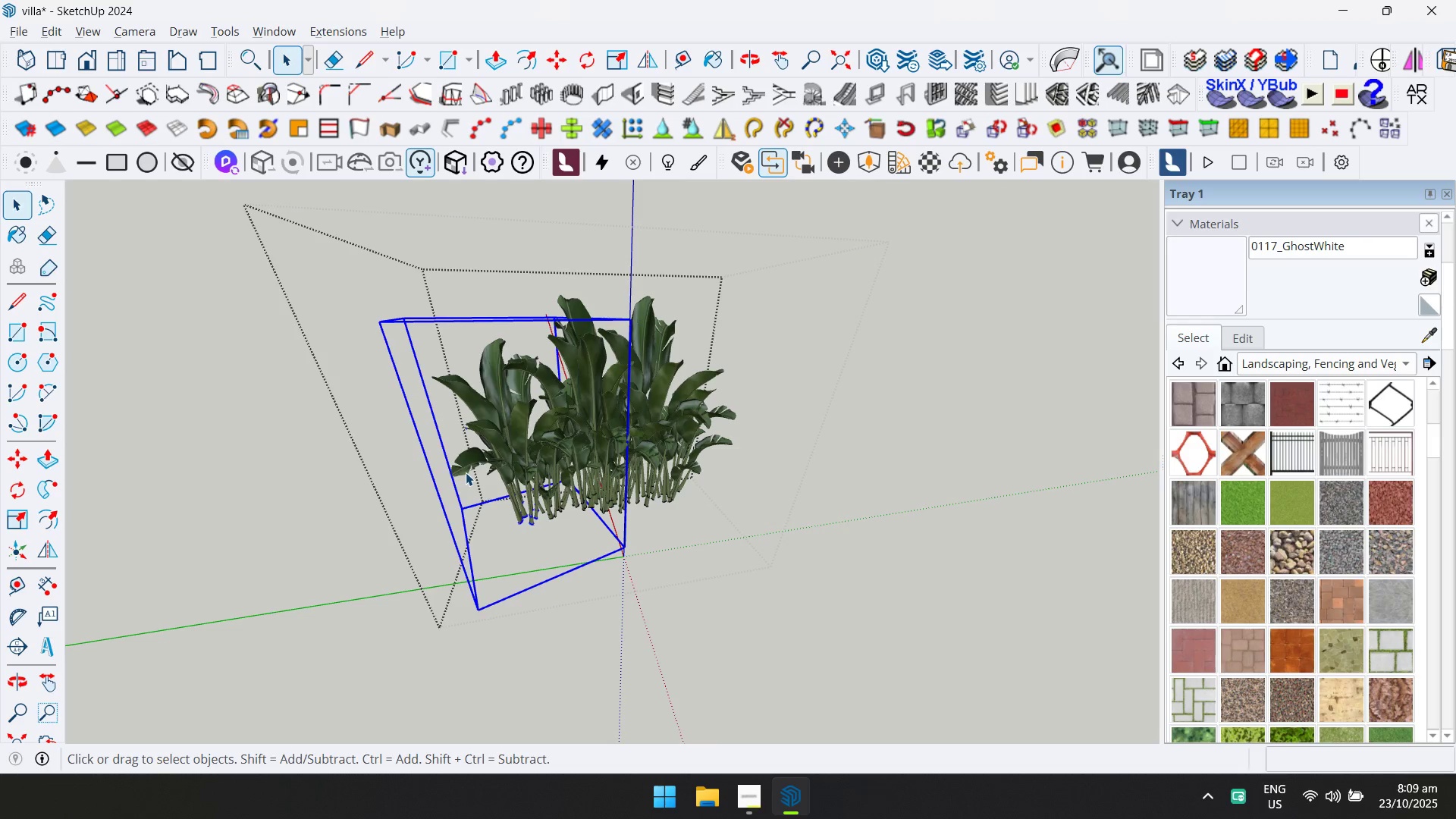 
key(M)
 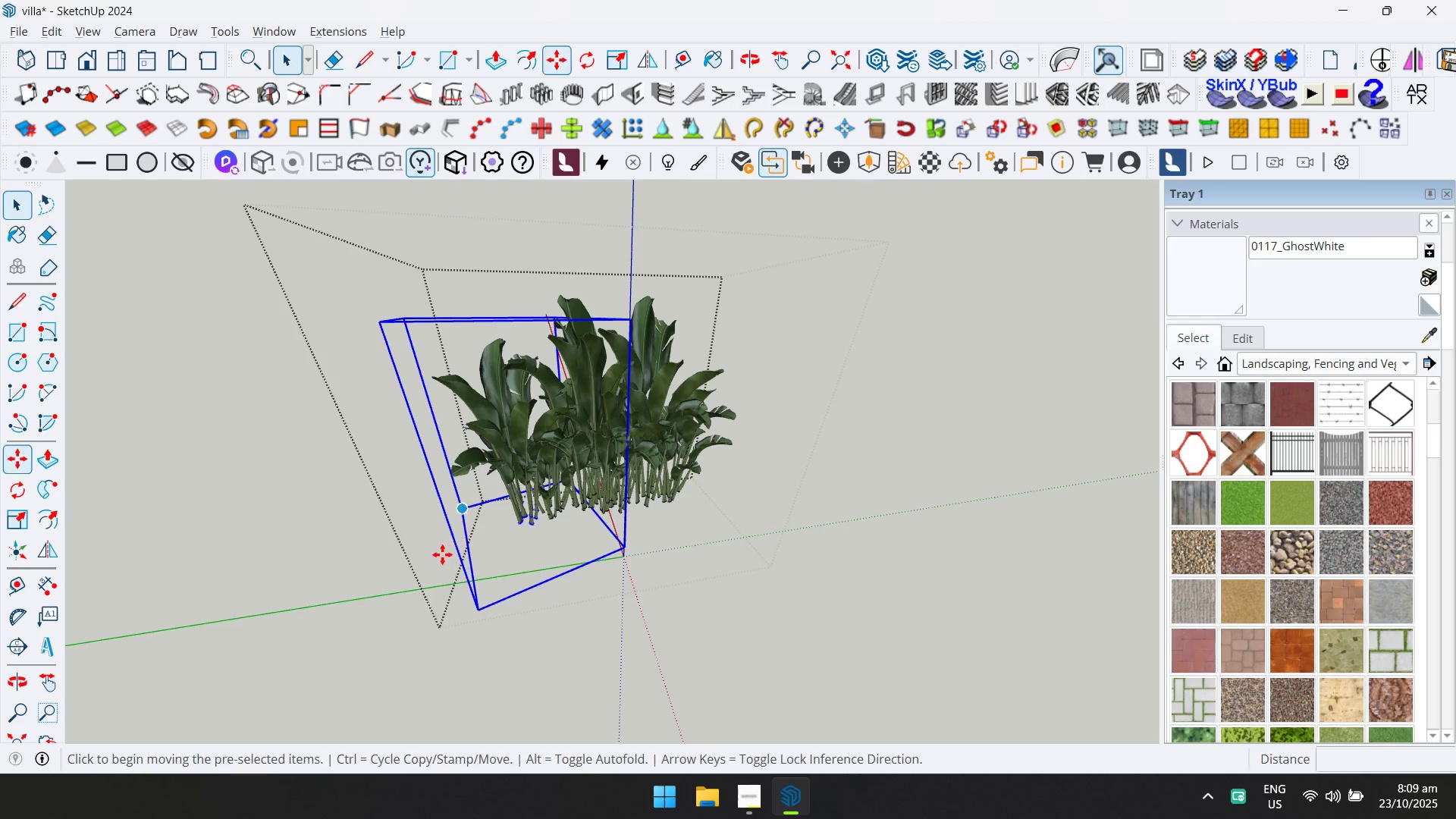 
left_click([428, 572])
 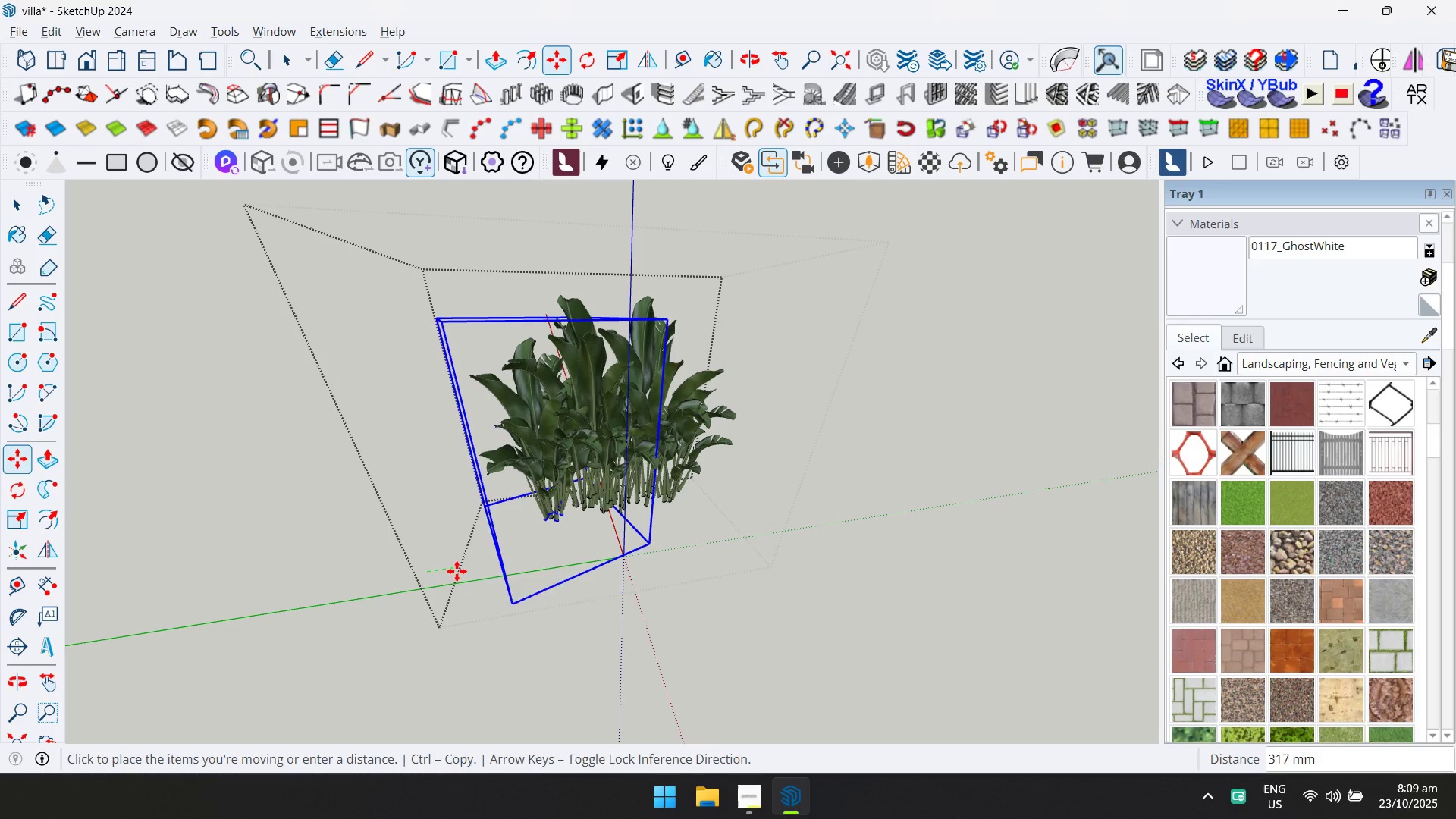 
key(D)
 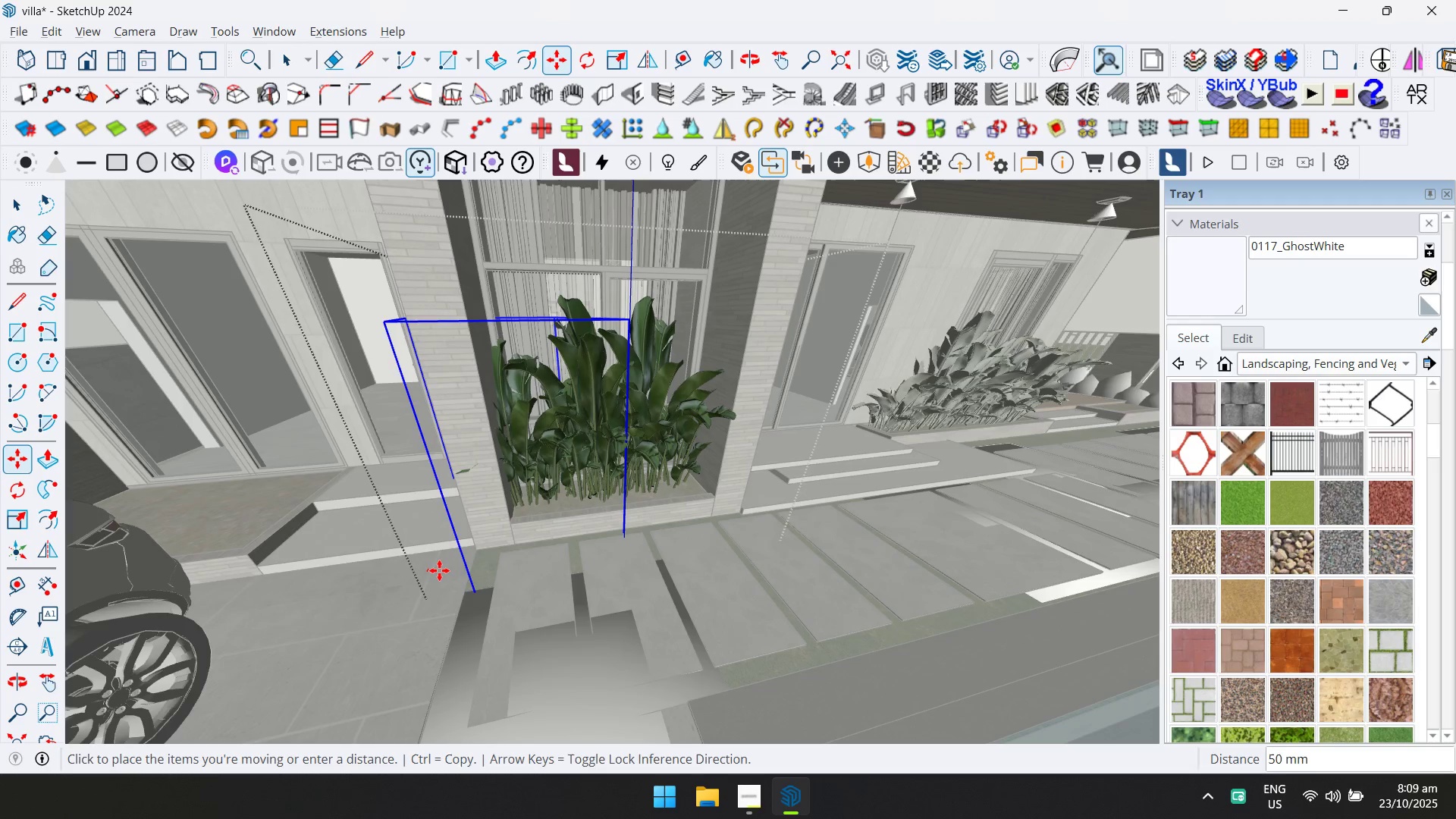 
left_click([438, 570])
 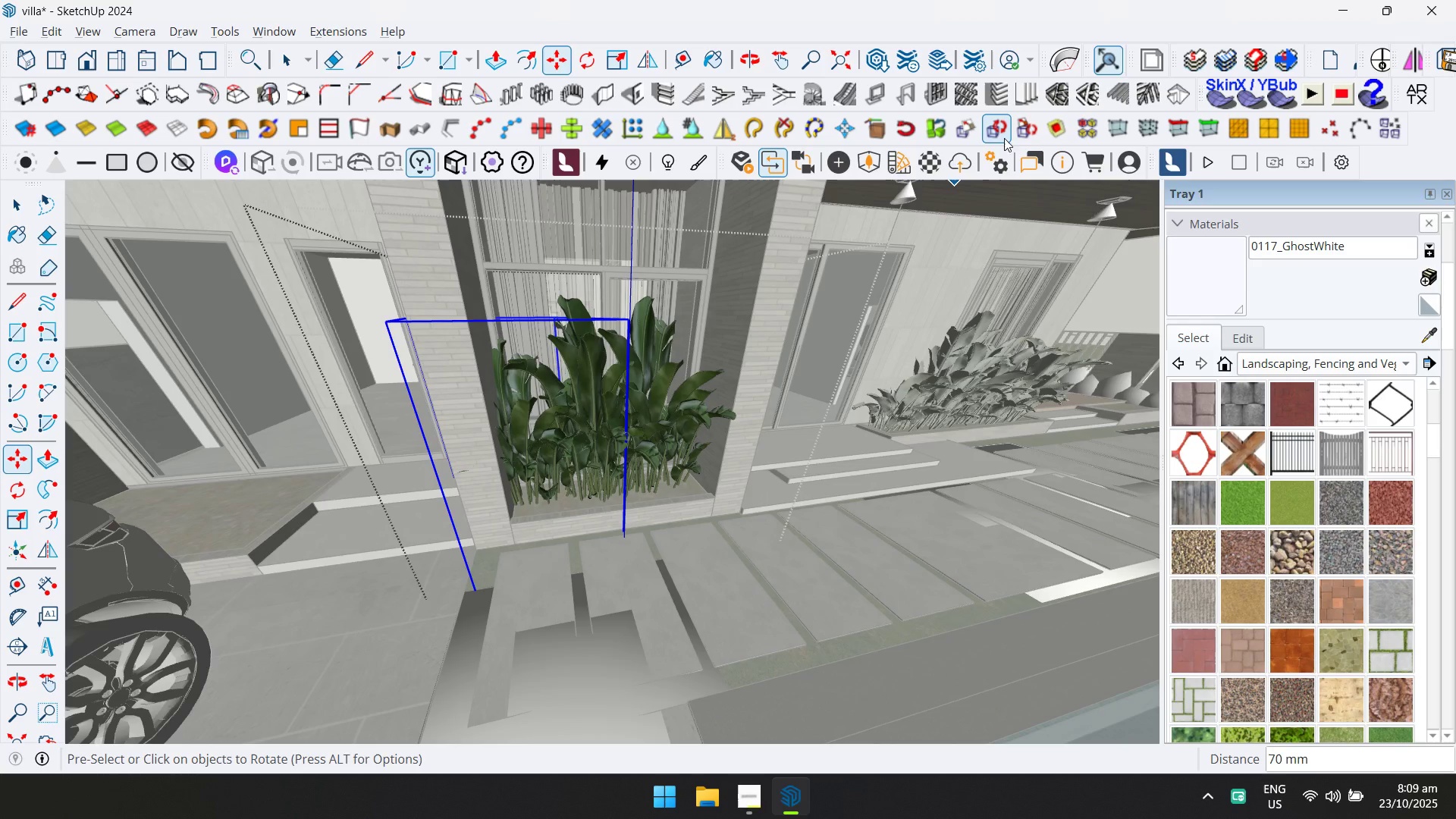 
left_click([1006, 135])
 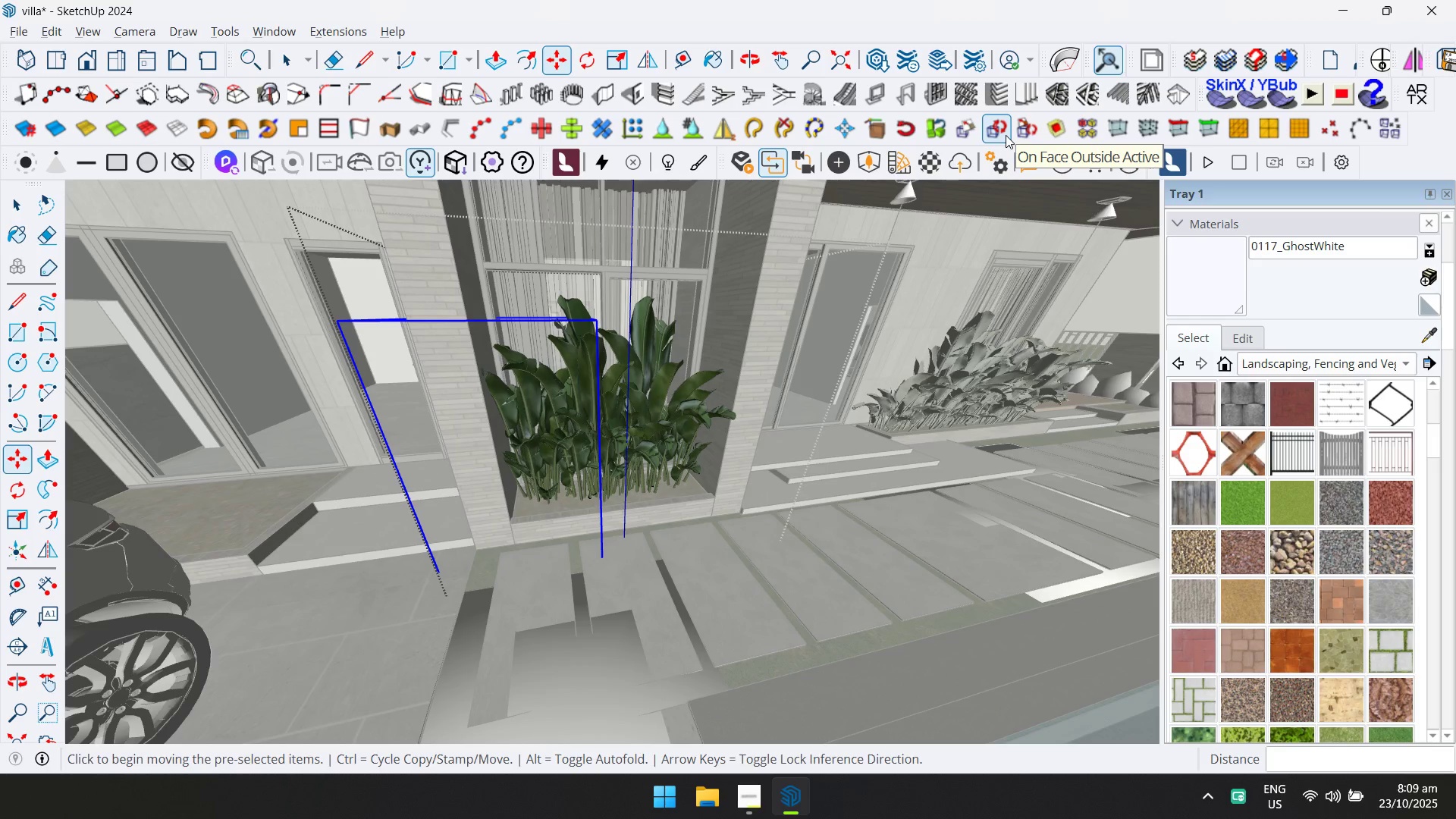 
key(Escape)
 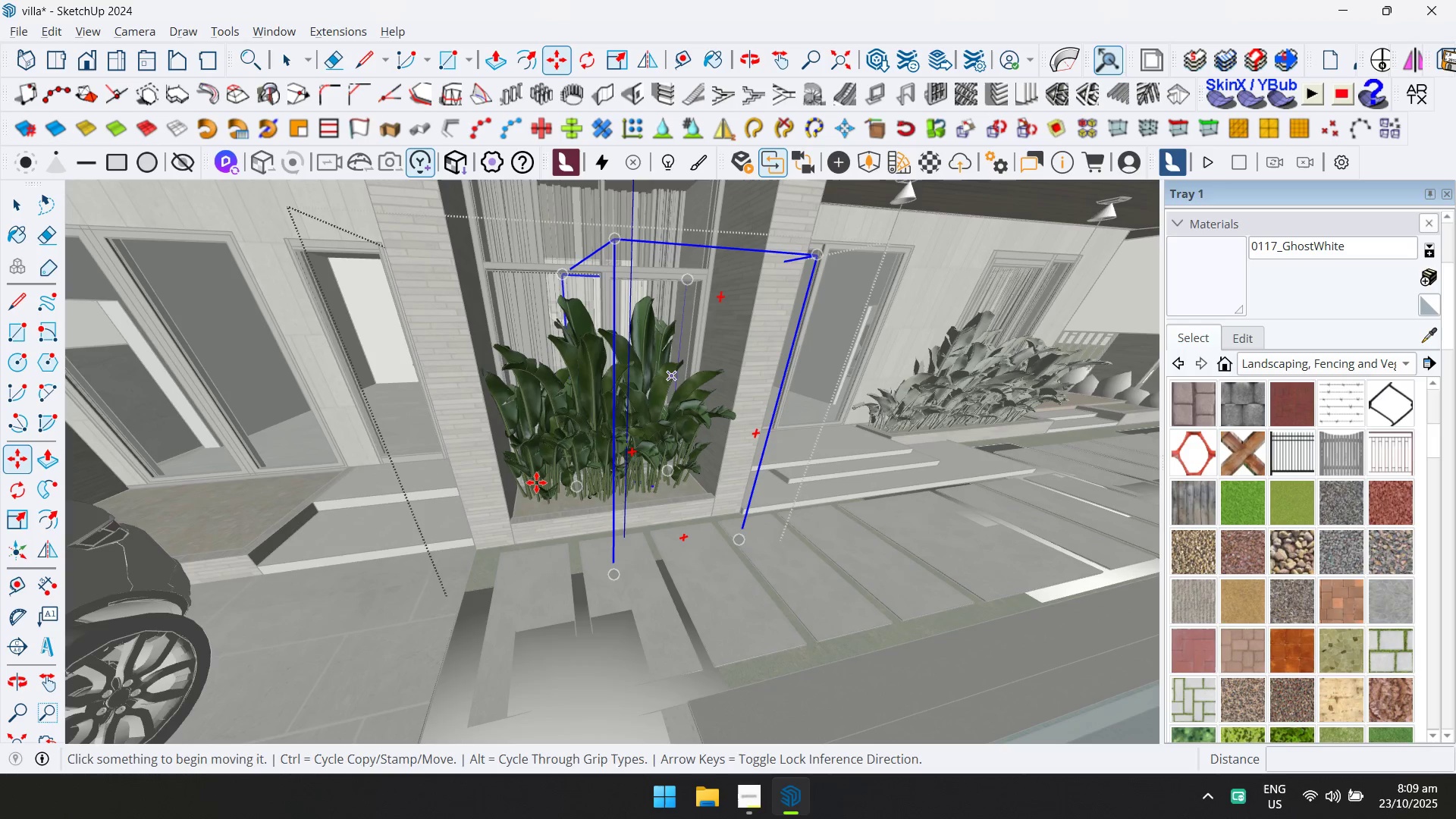 
key(Escape)
 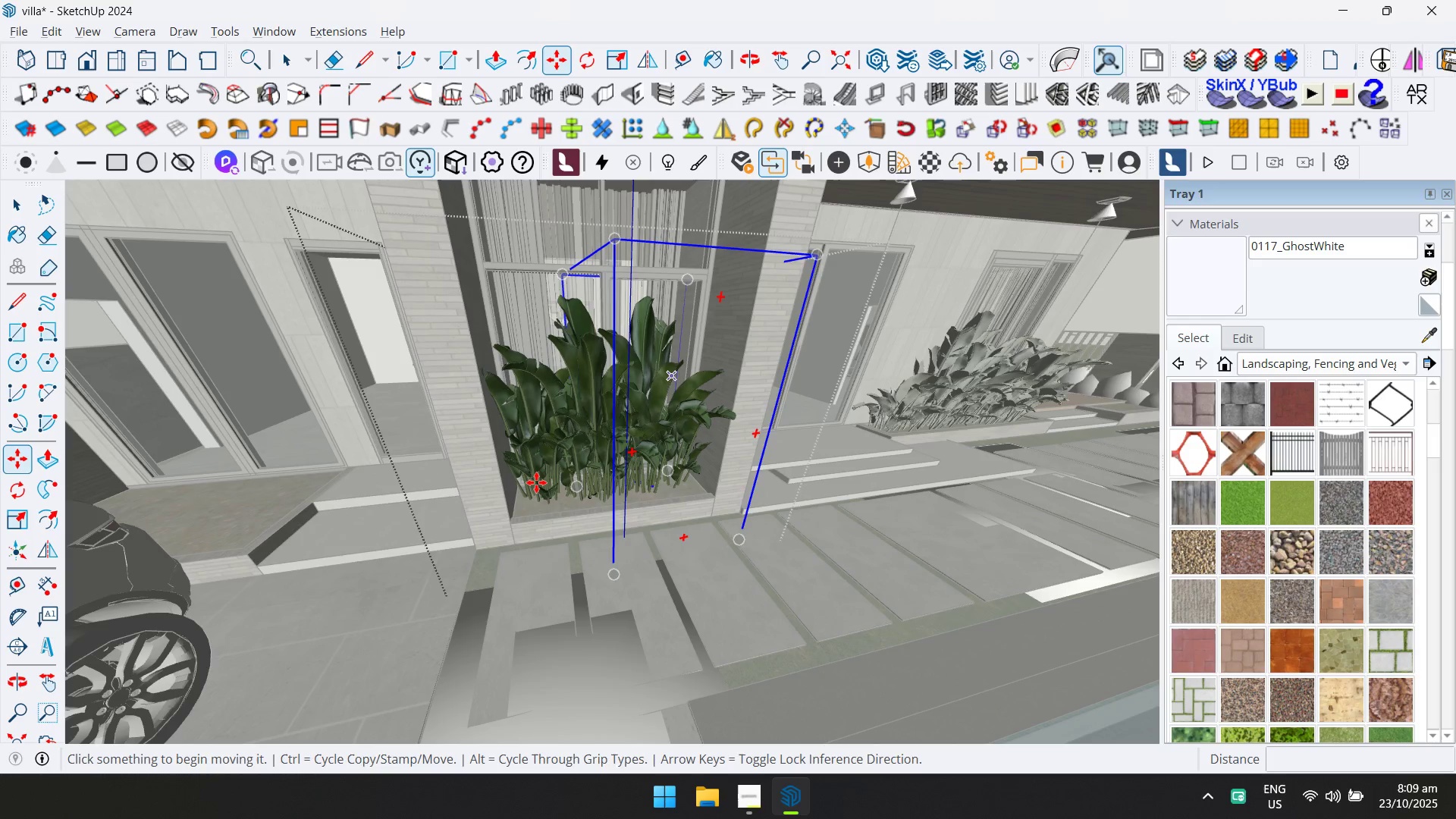 
key(Space)
 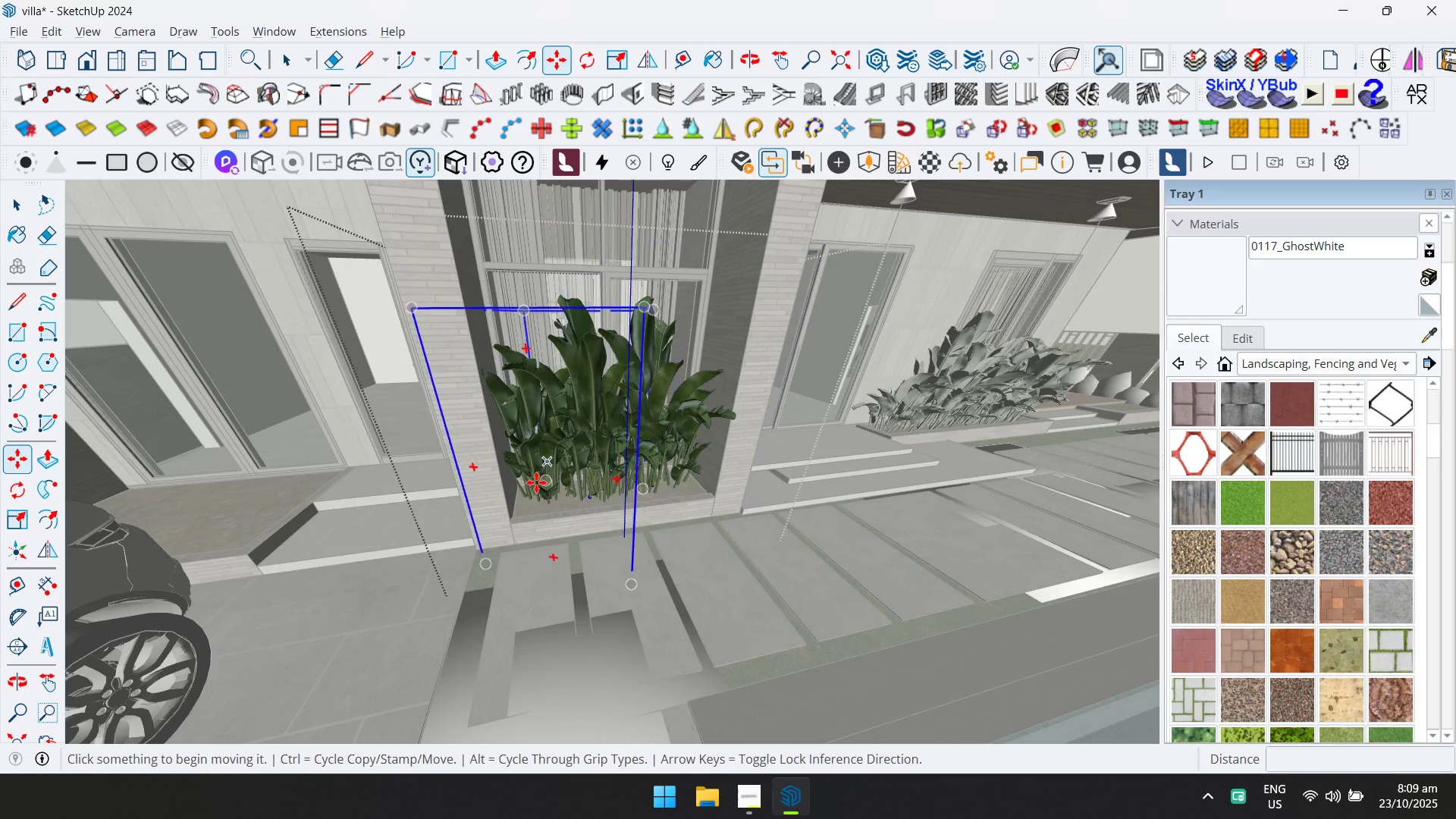 
key(Escape)
 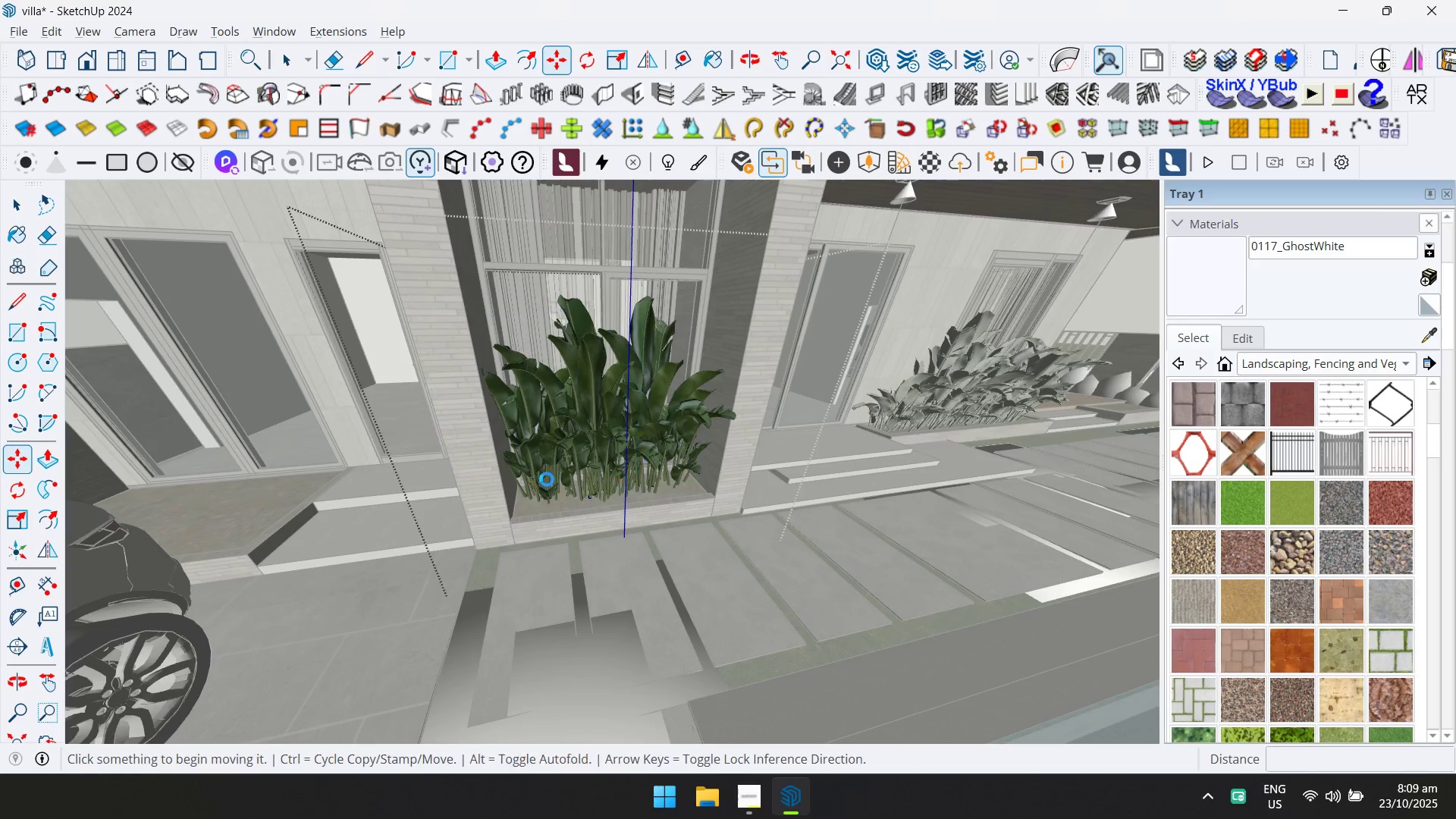 
scroll: coordinate [636, 428], scroll_direction: down, amount: 17.0
 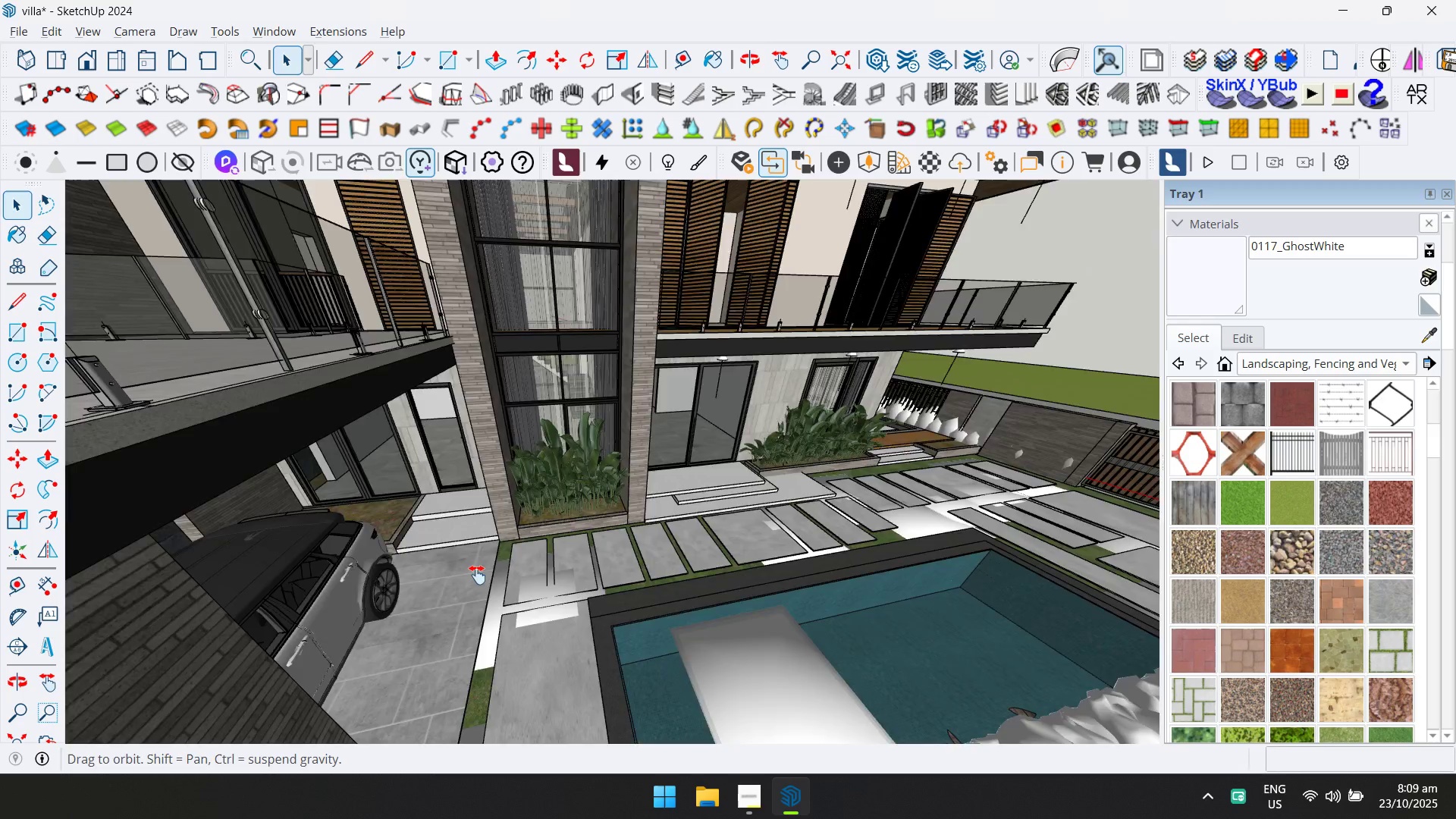 
key(Escape)
 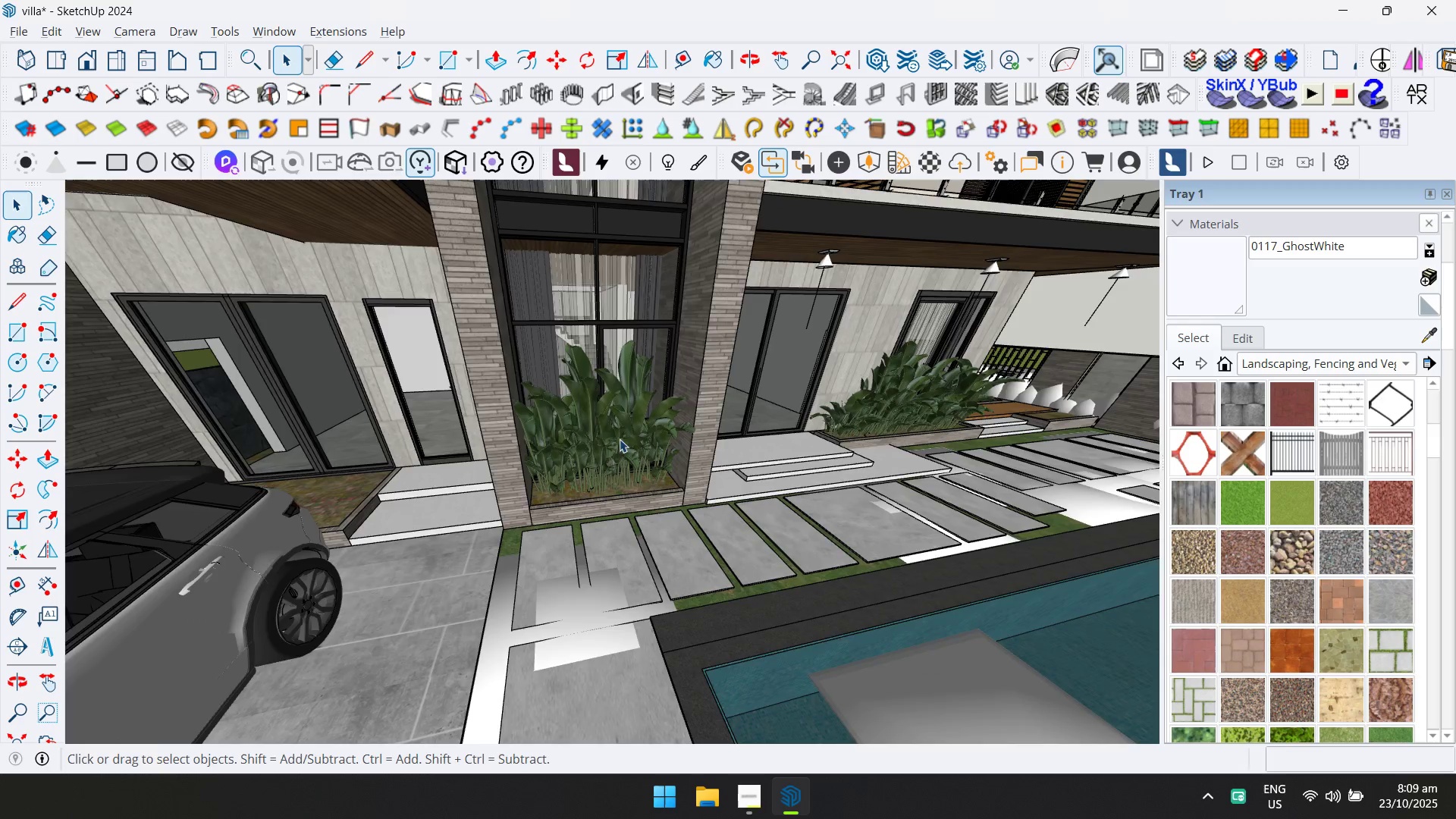 
hold_key(key=ShiftLeft, duration=0.4)
 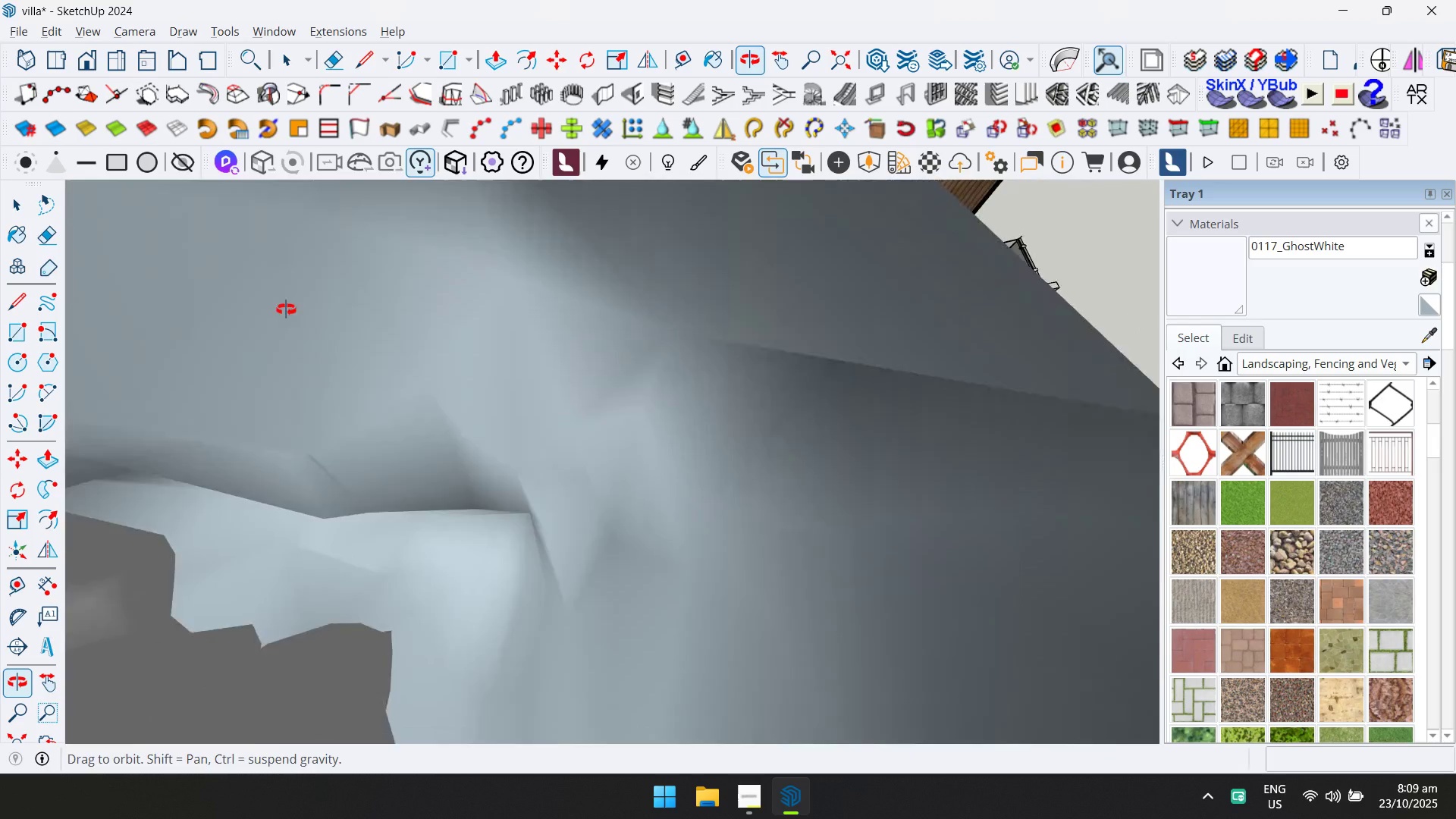 
hold_key(key=ShiftLeft, duration=0.65)
 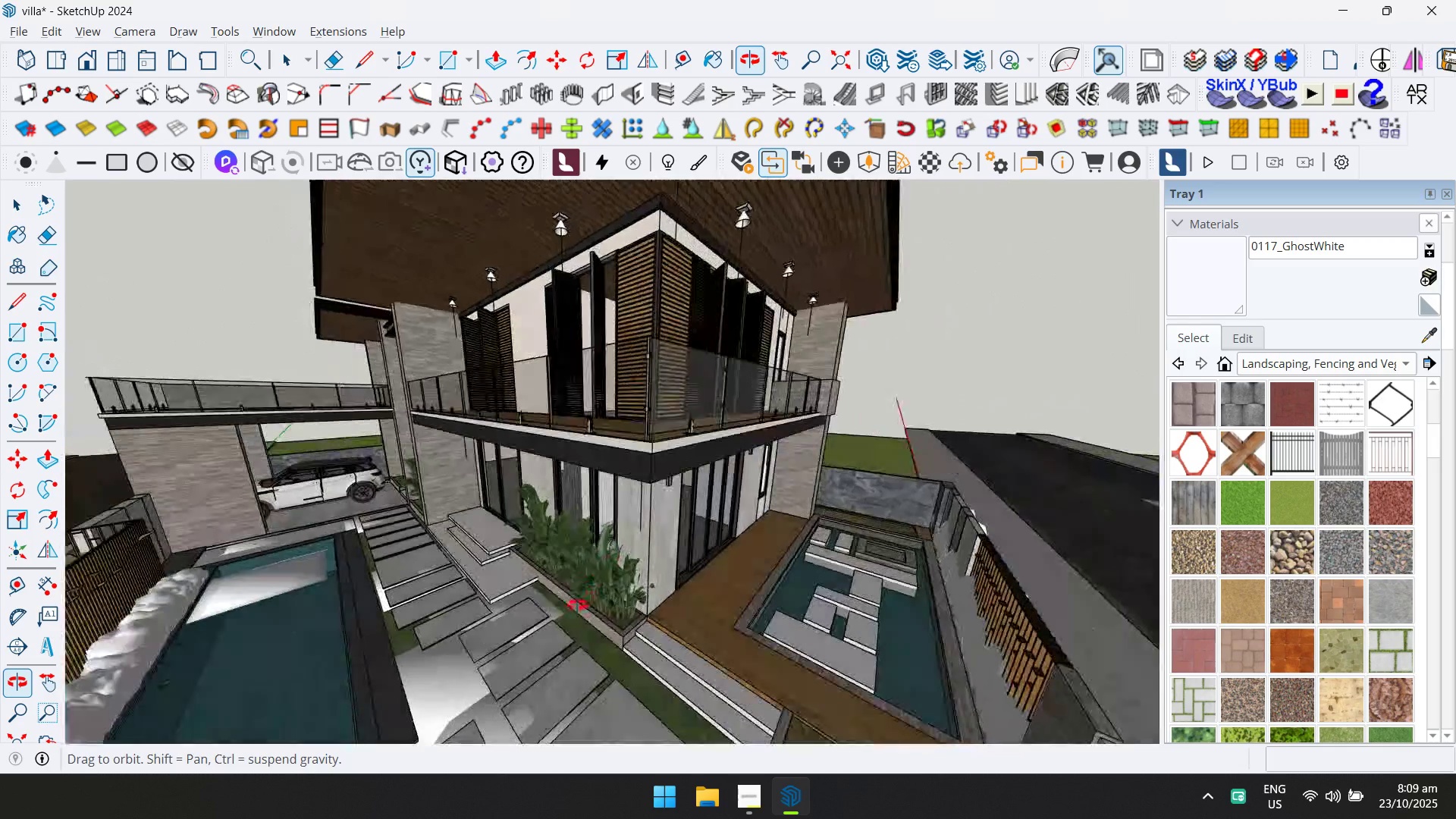 
hold_key(key=ShiftLeft, duration=0.58)
 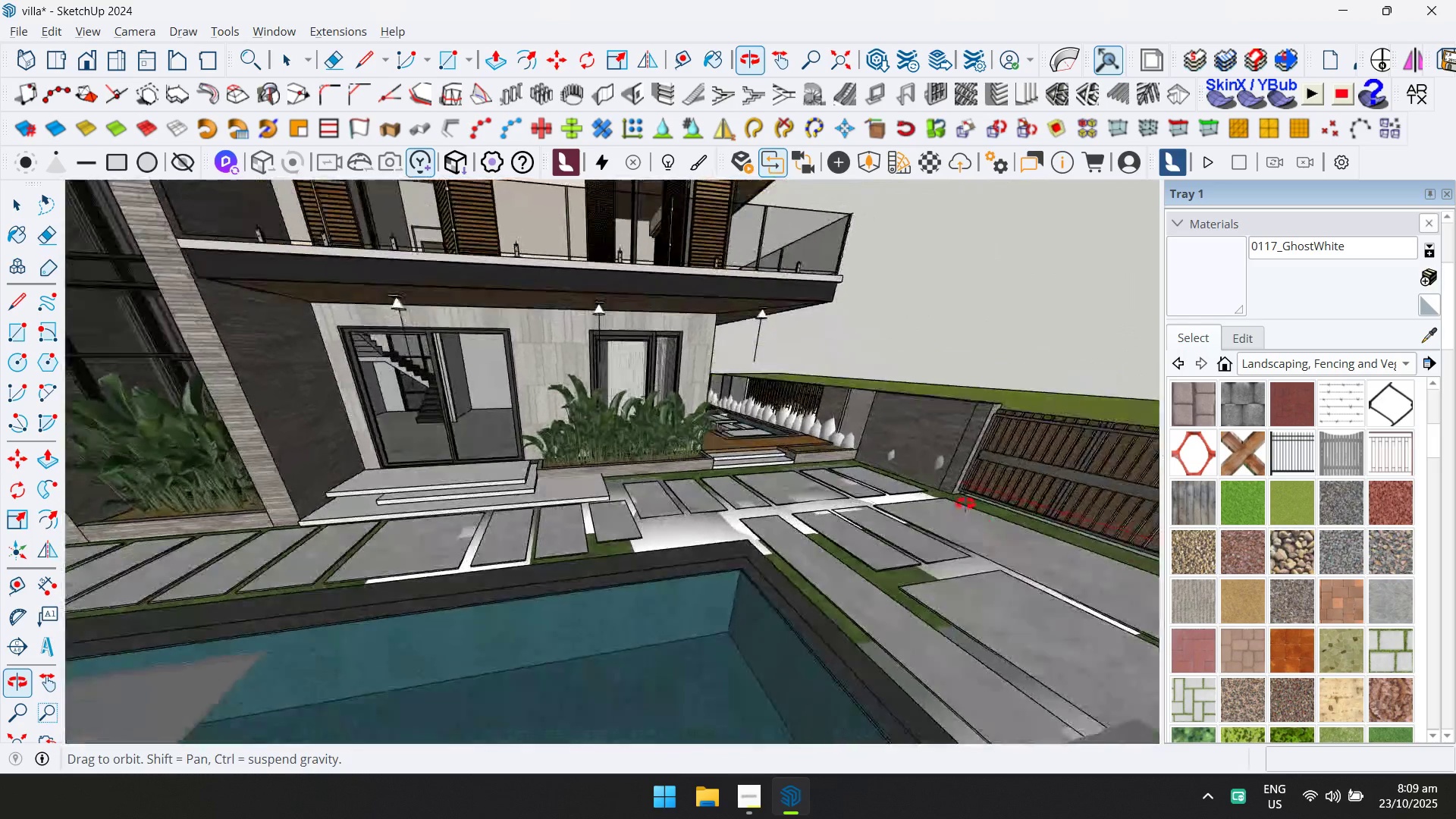 
hold_key(key=ShiftLeft, duration=0.72)
 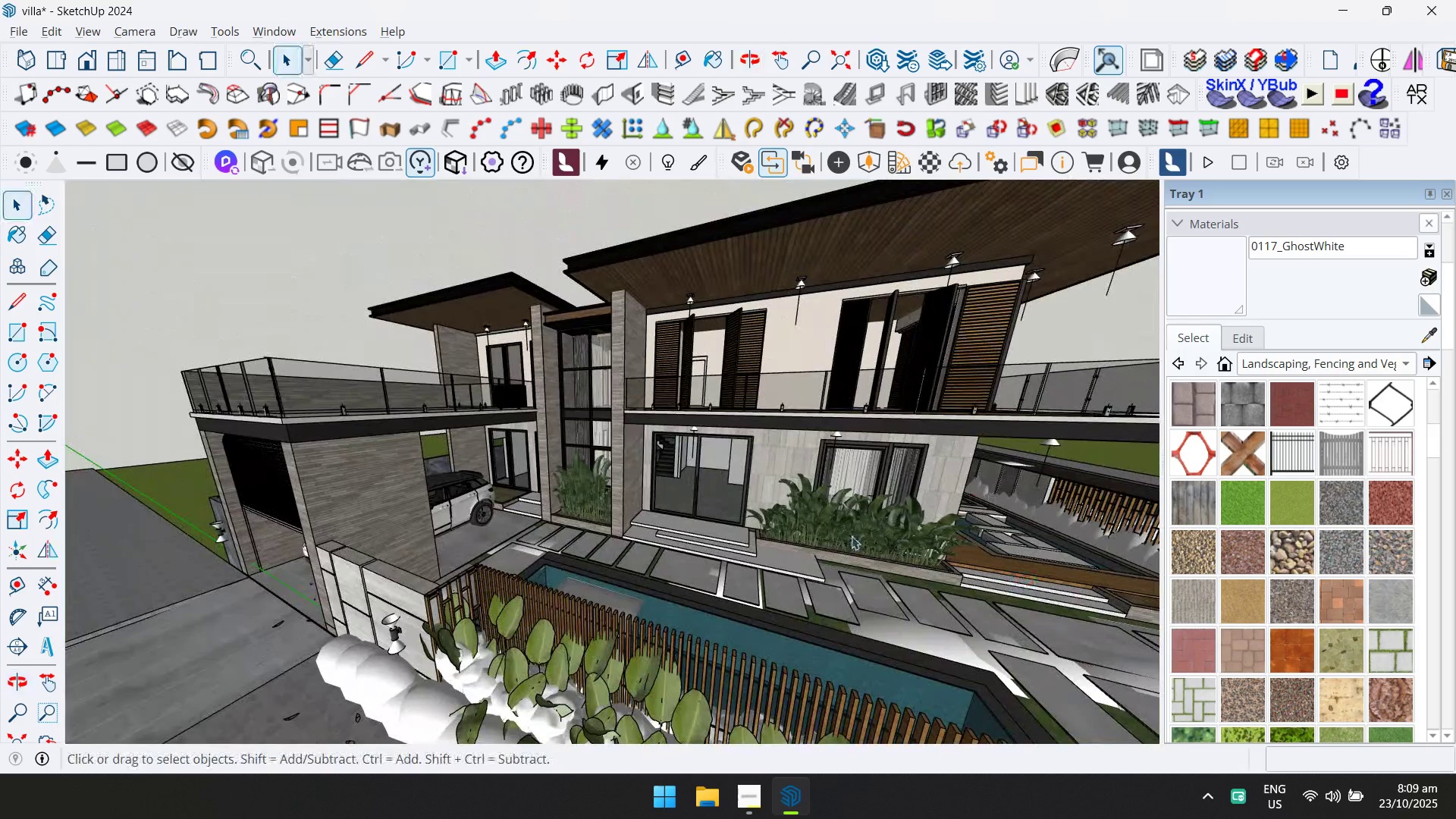 
scroll: coordinate [494, 498], scroll_direction: up, amount: 18.0
 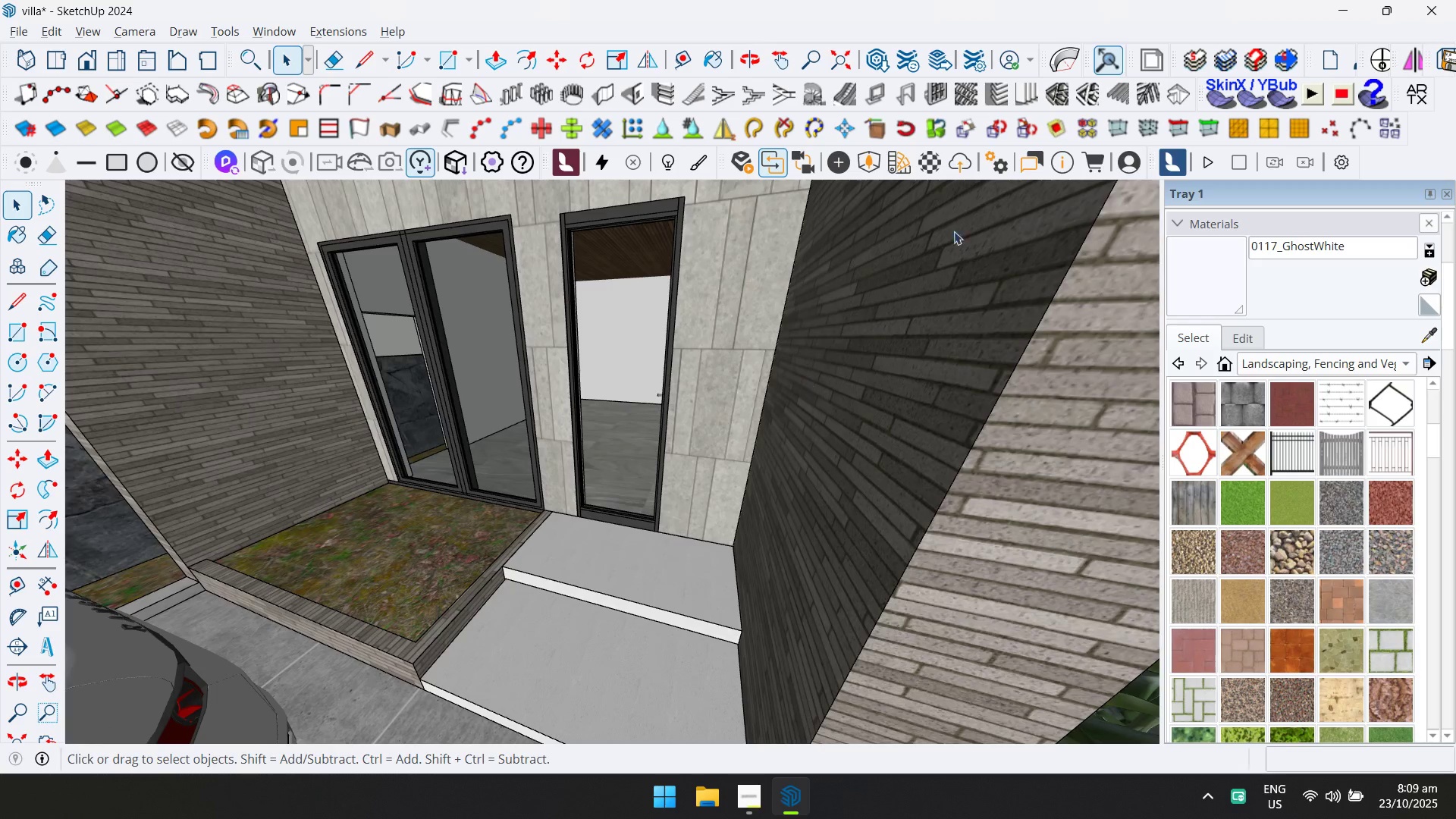 
left_click([874, 173])
 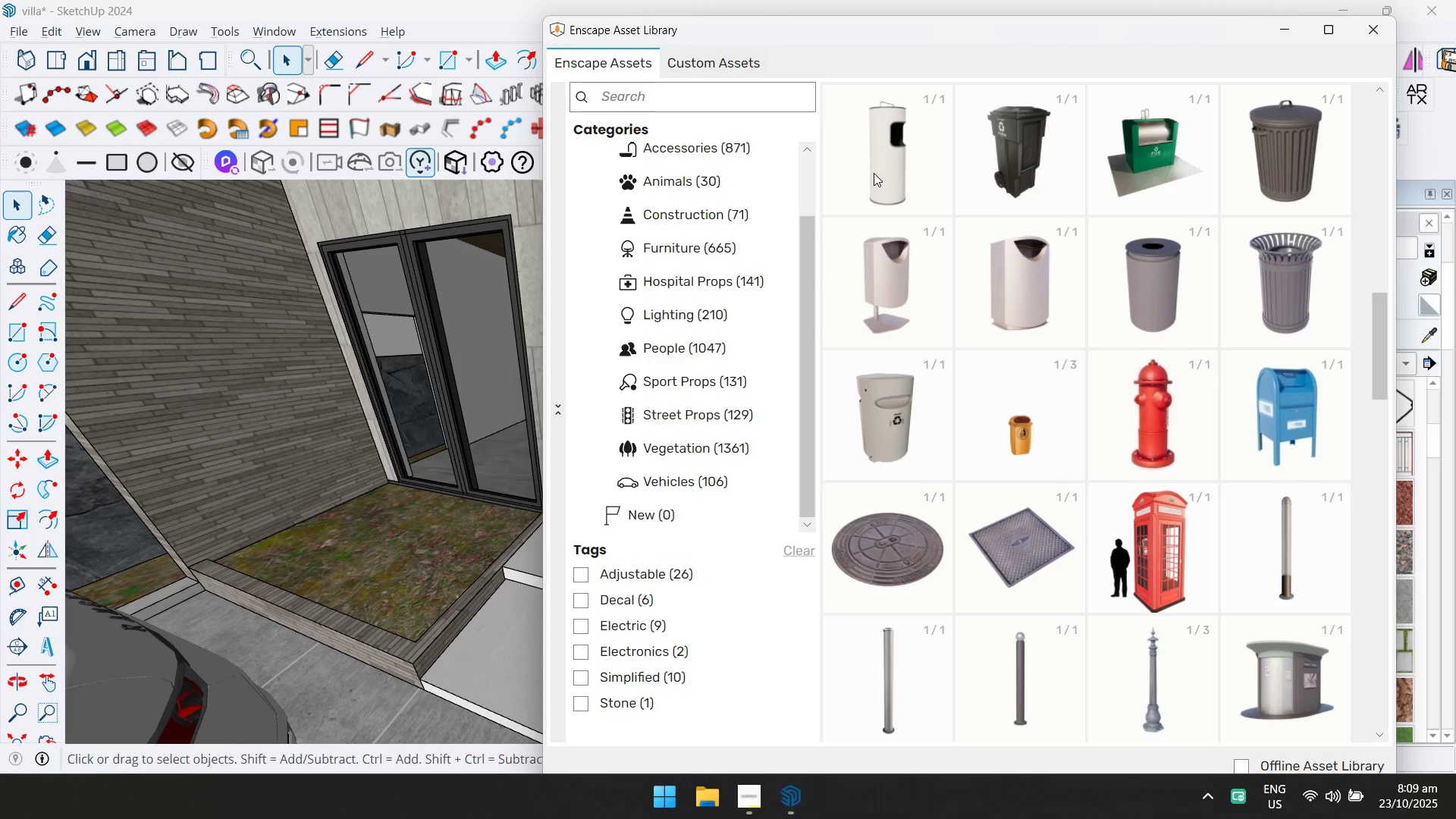 
key(Alt+AltLeft)
 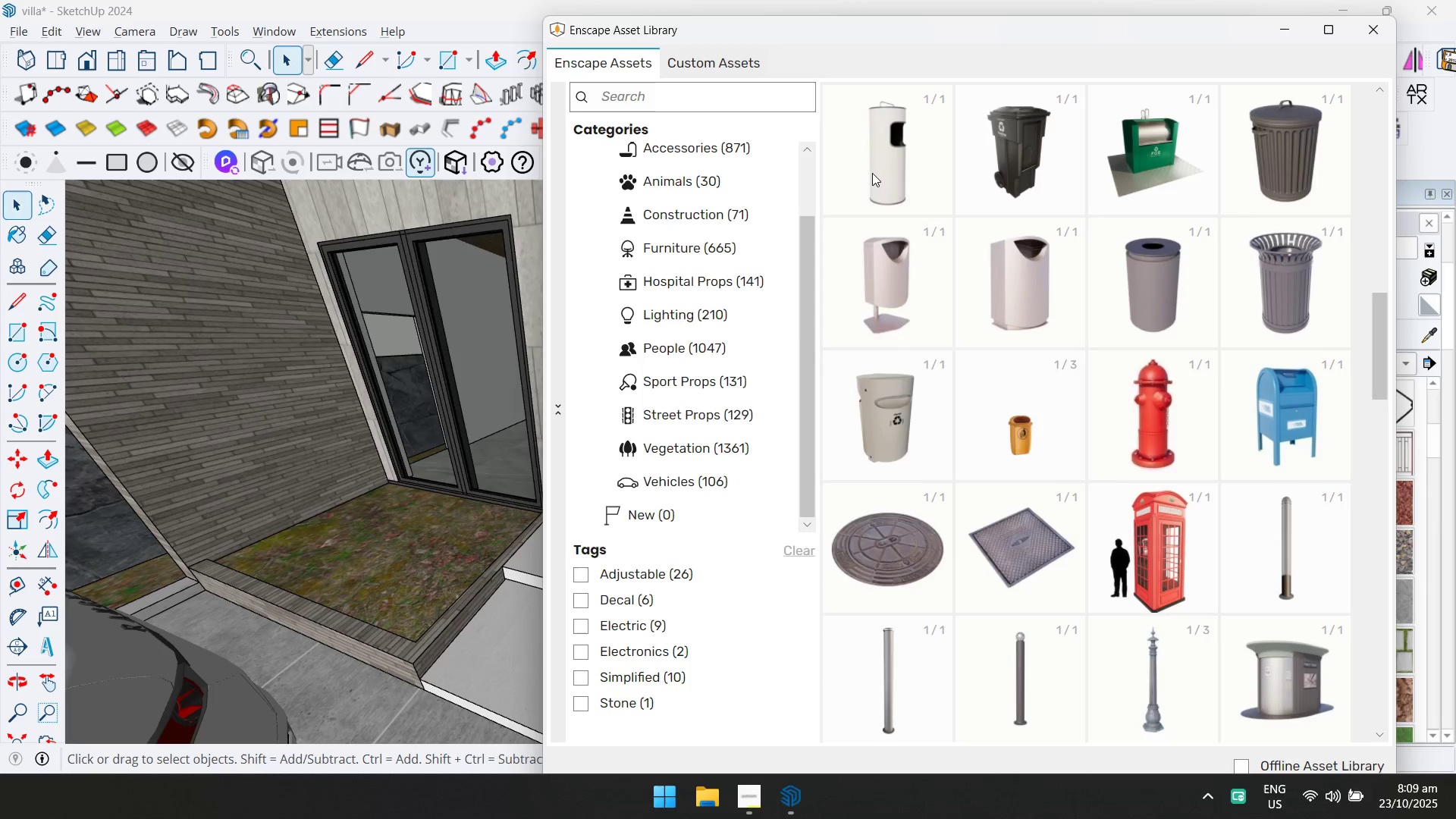 
key(Alt+Tab)
 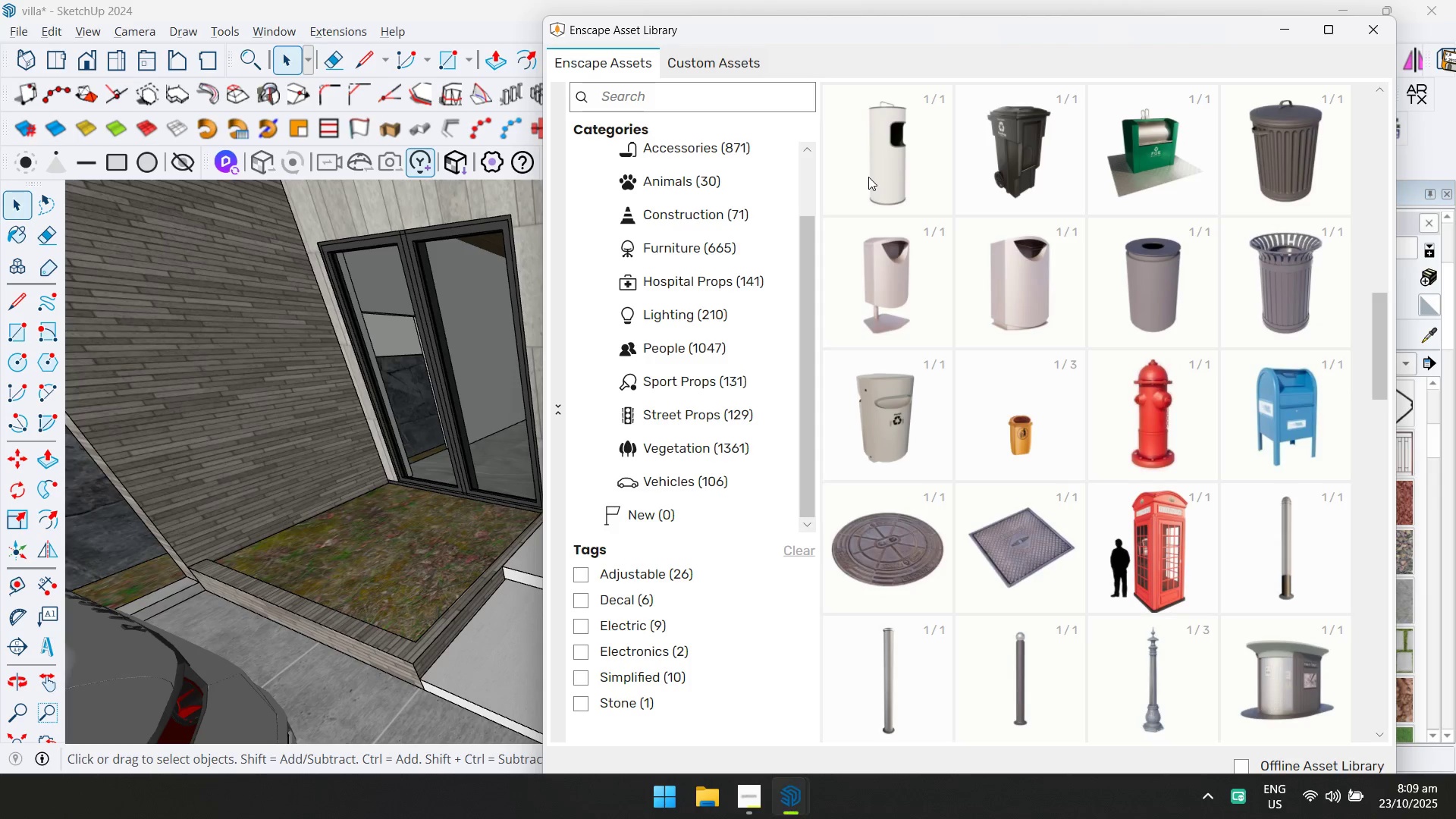 
key(Alt+Tab)
 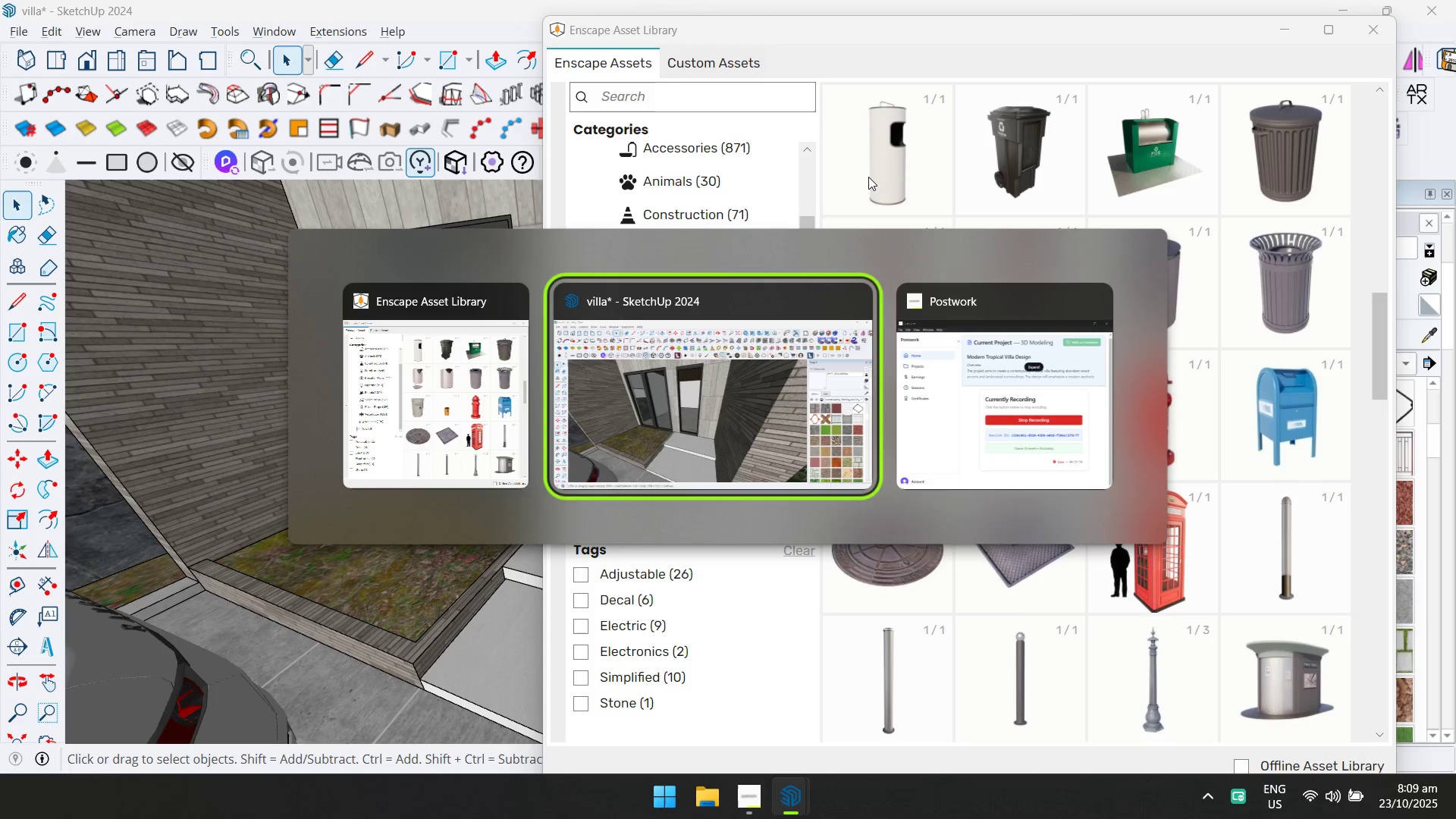 
key(Alt+Tab)